 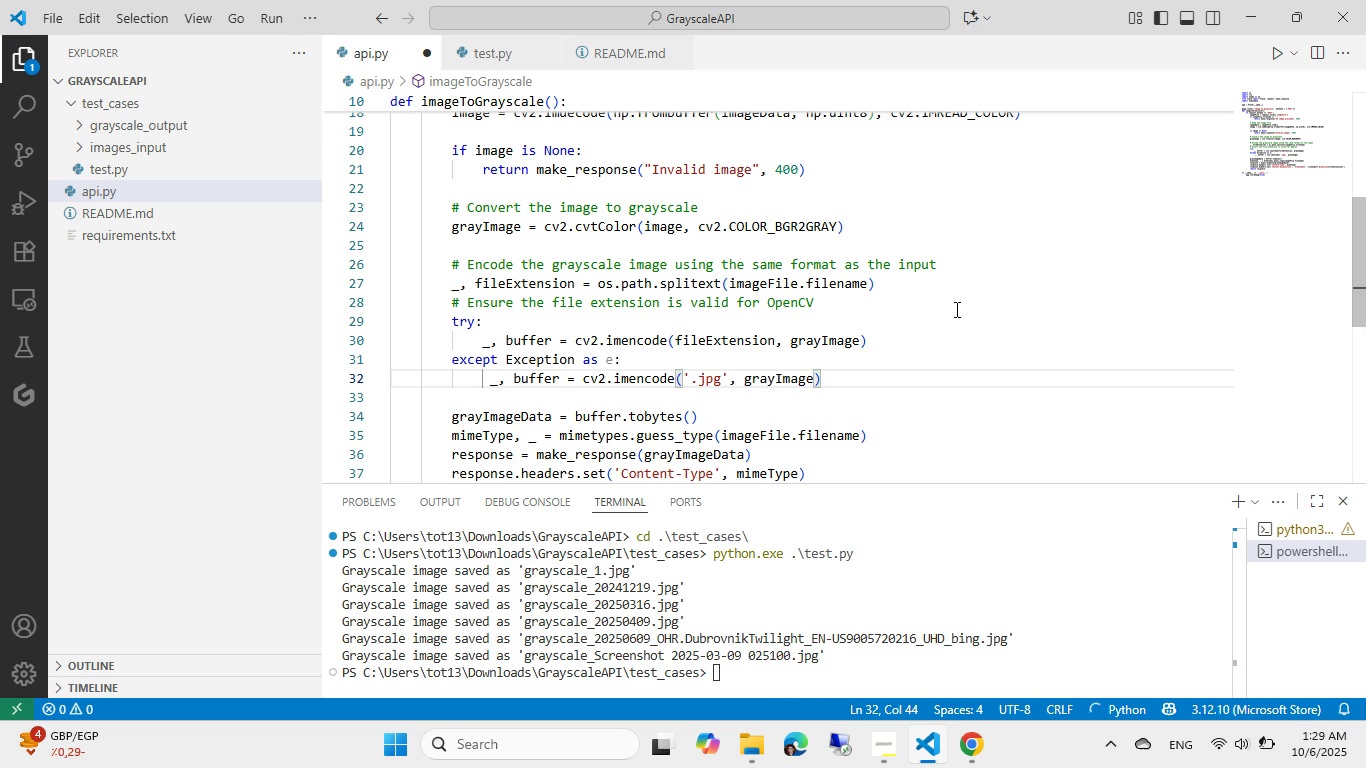 
key(Control+S)
 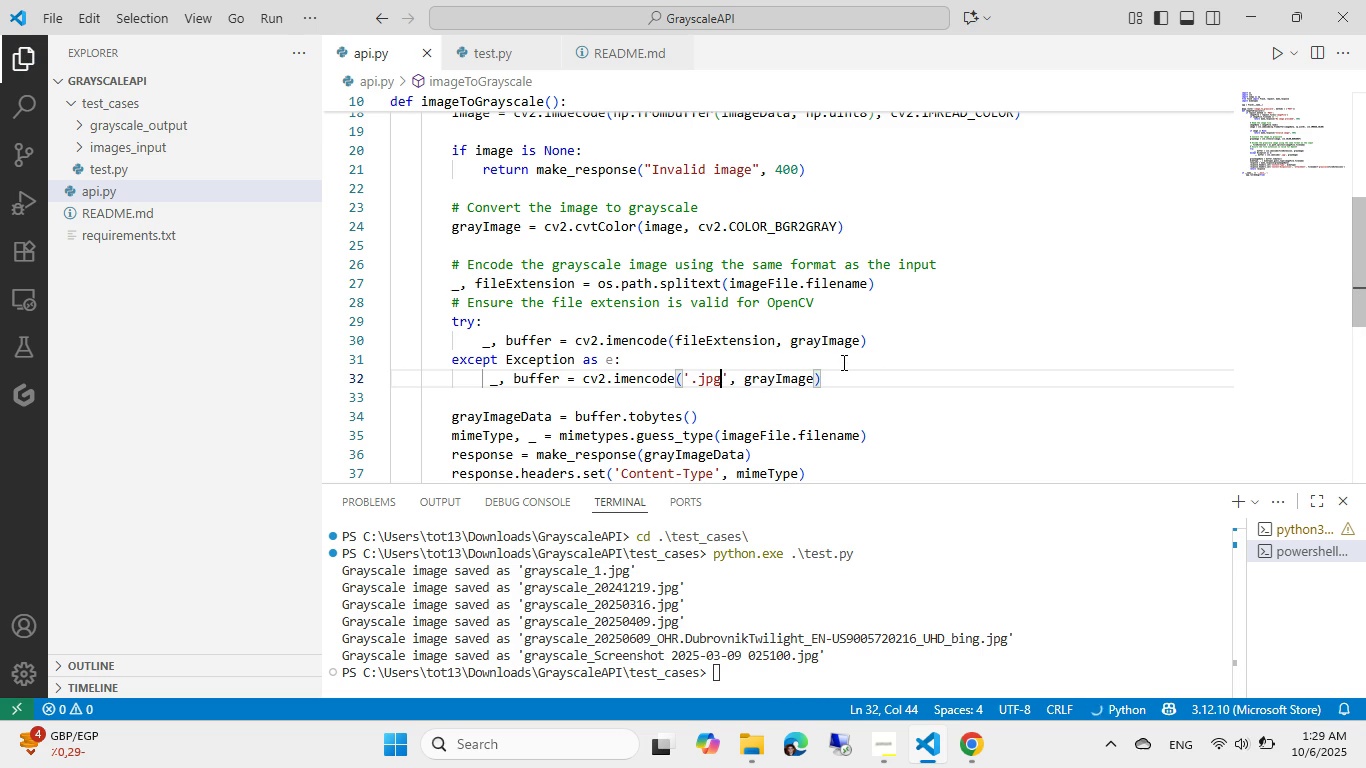 
left_click([842, 362])
 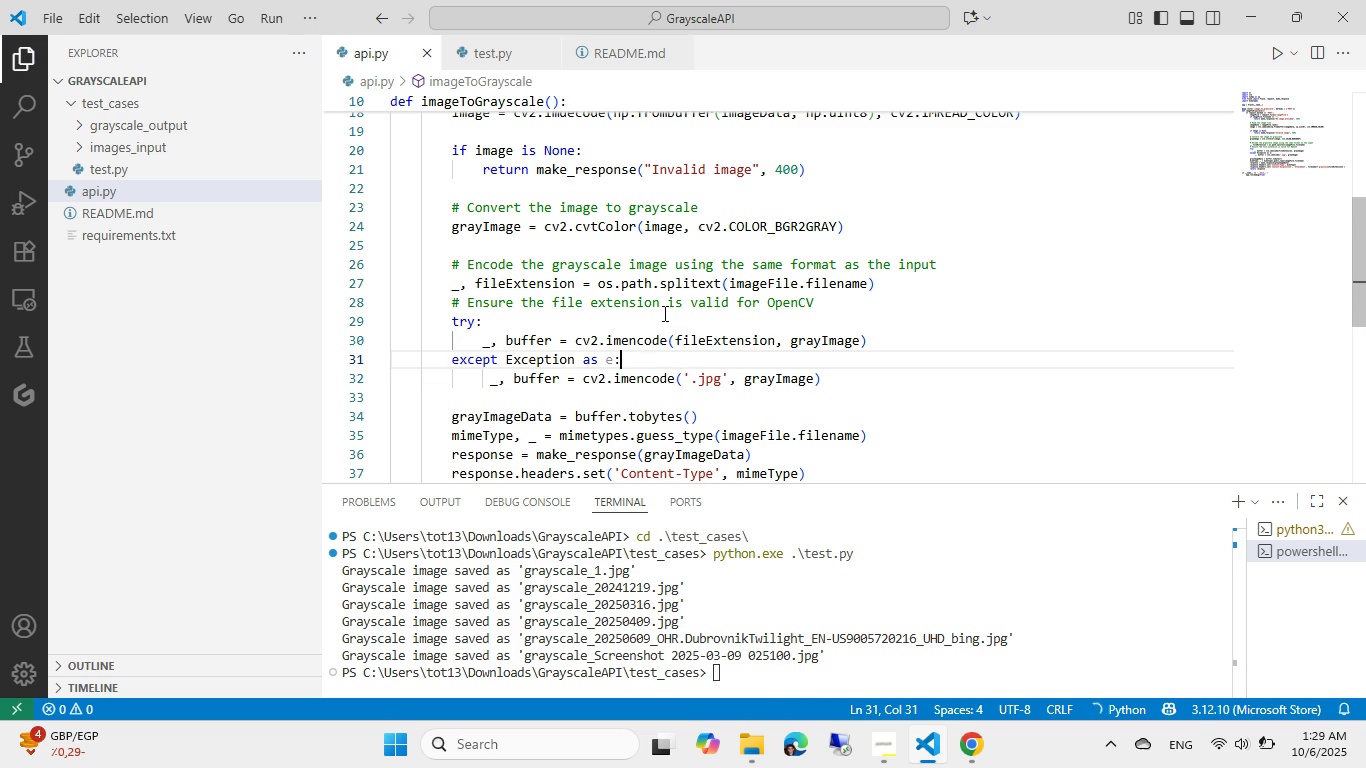 
scroll: coordinate [663, 313], scroll_direction: down, amount: 2.0
 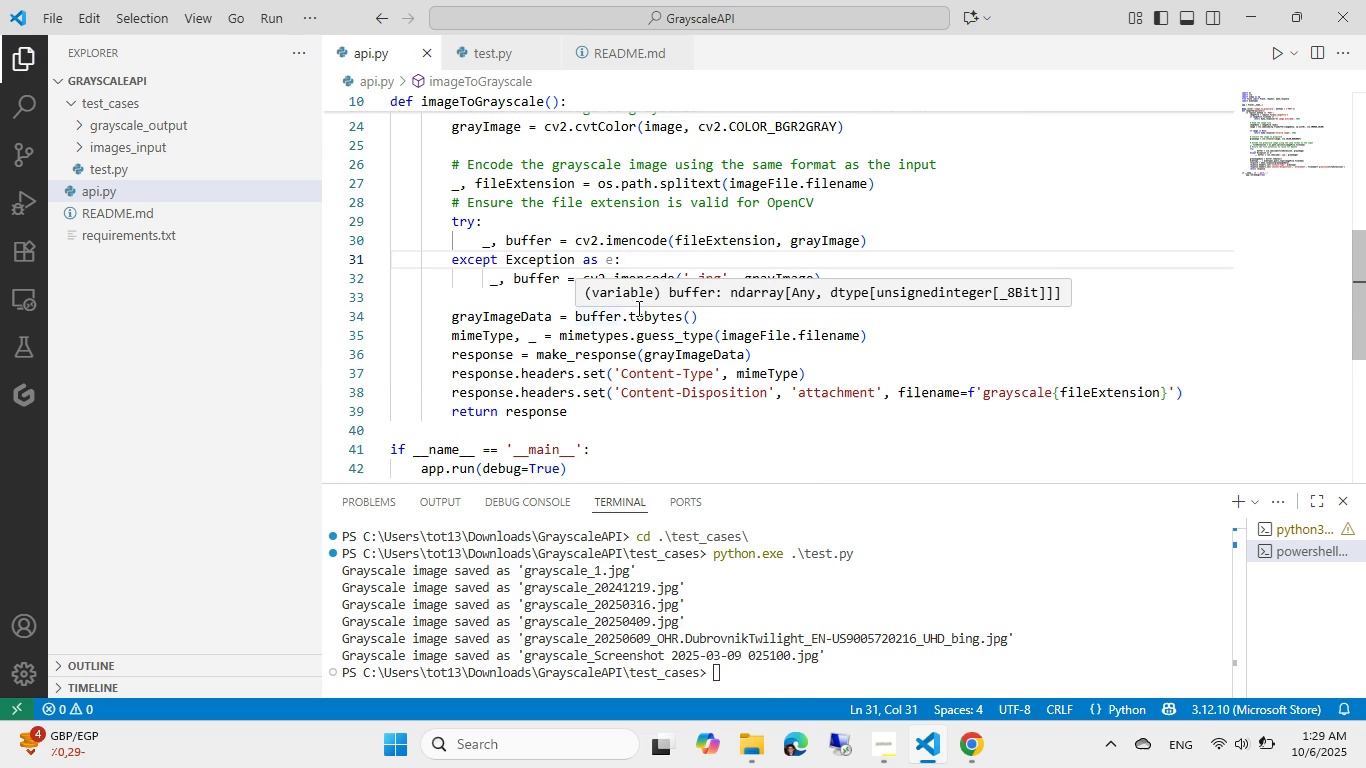 
wait(8.21)
 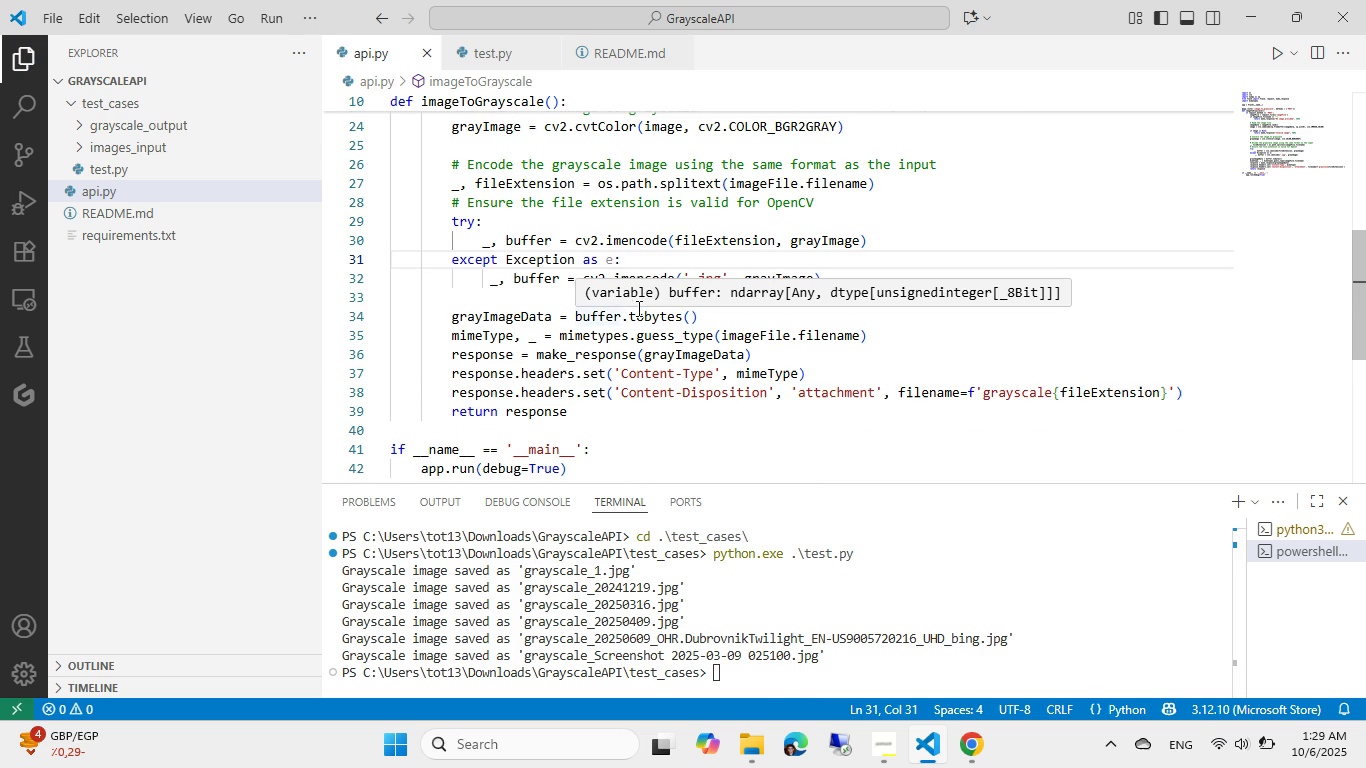 
left_click([752, 204])
 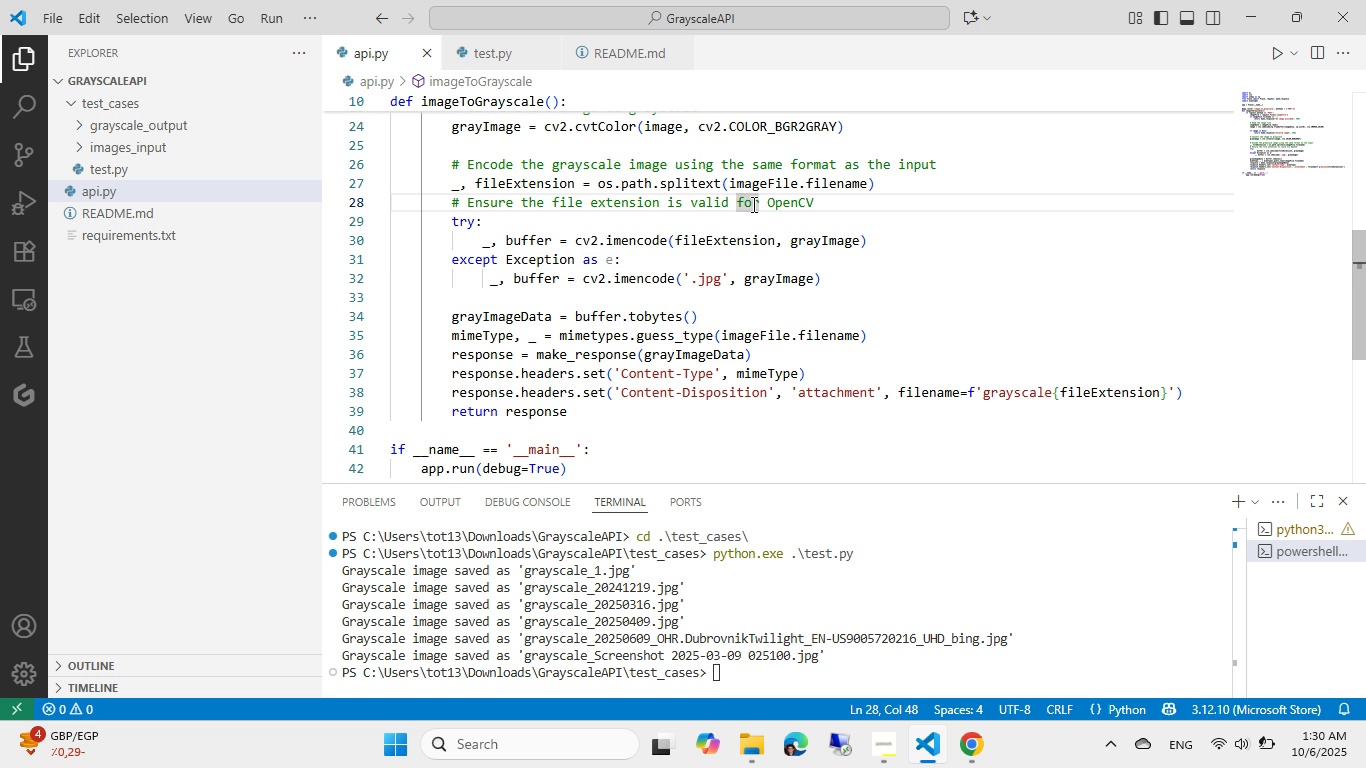 
wait(9.3)
 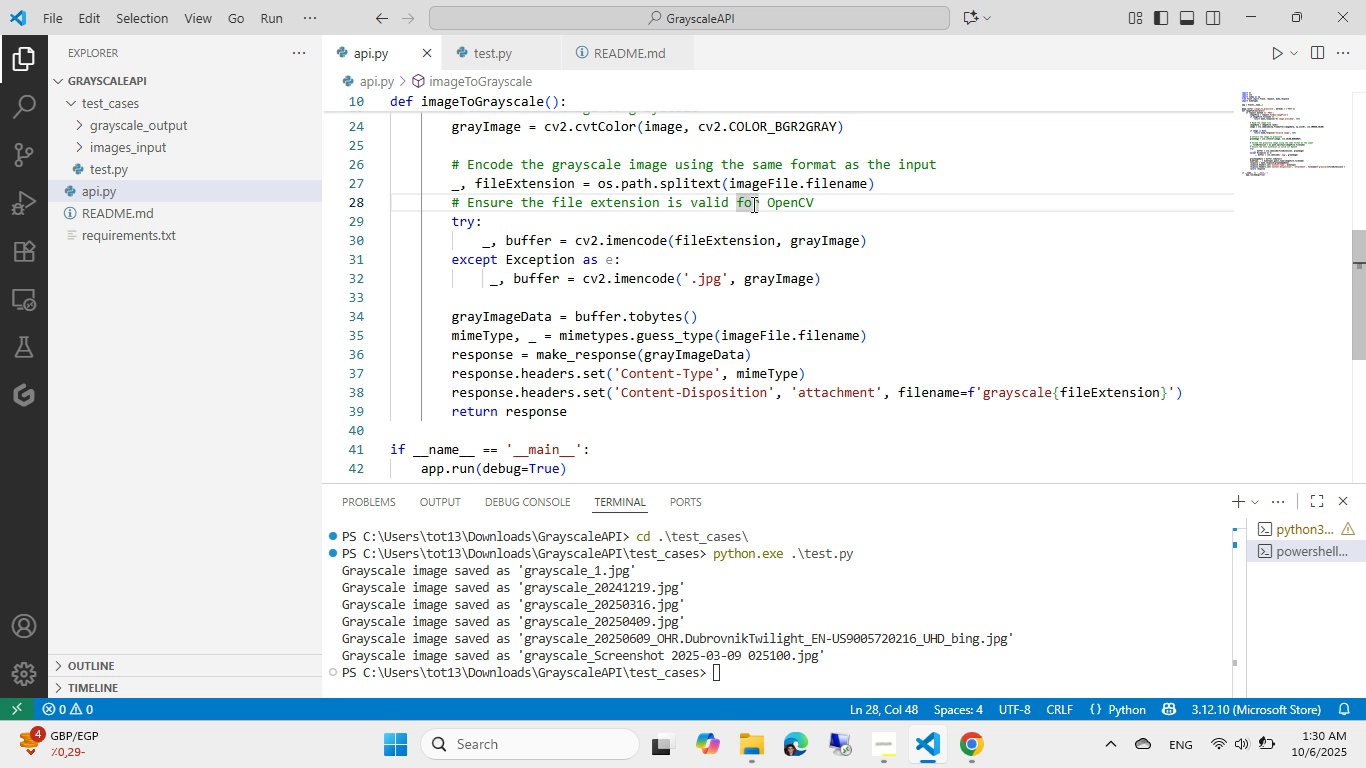 
key(PageUp)
 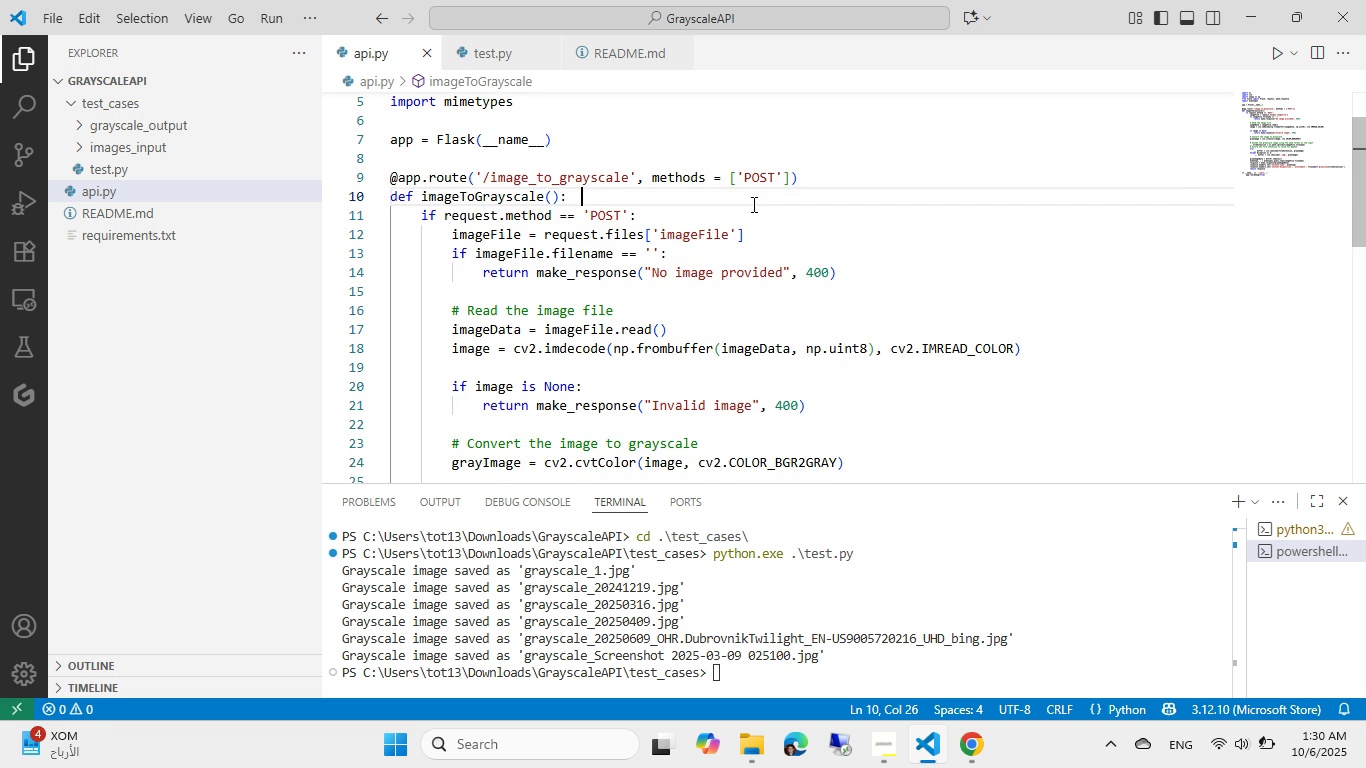 
scroll: coordinate [752, 204], scroll_direction: down, amount: 5.0
 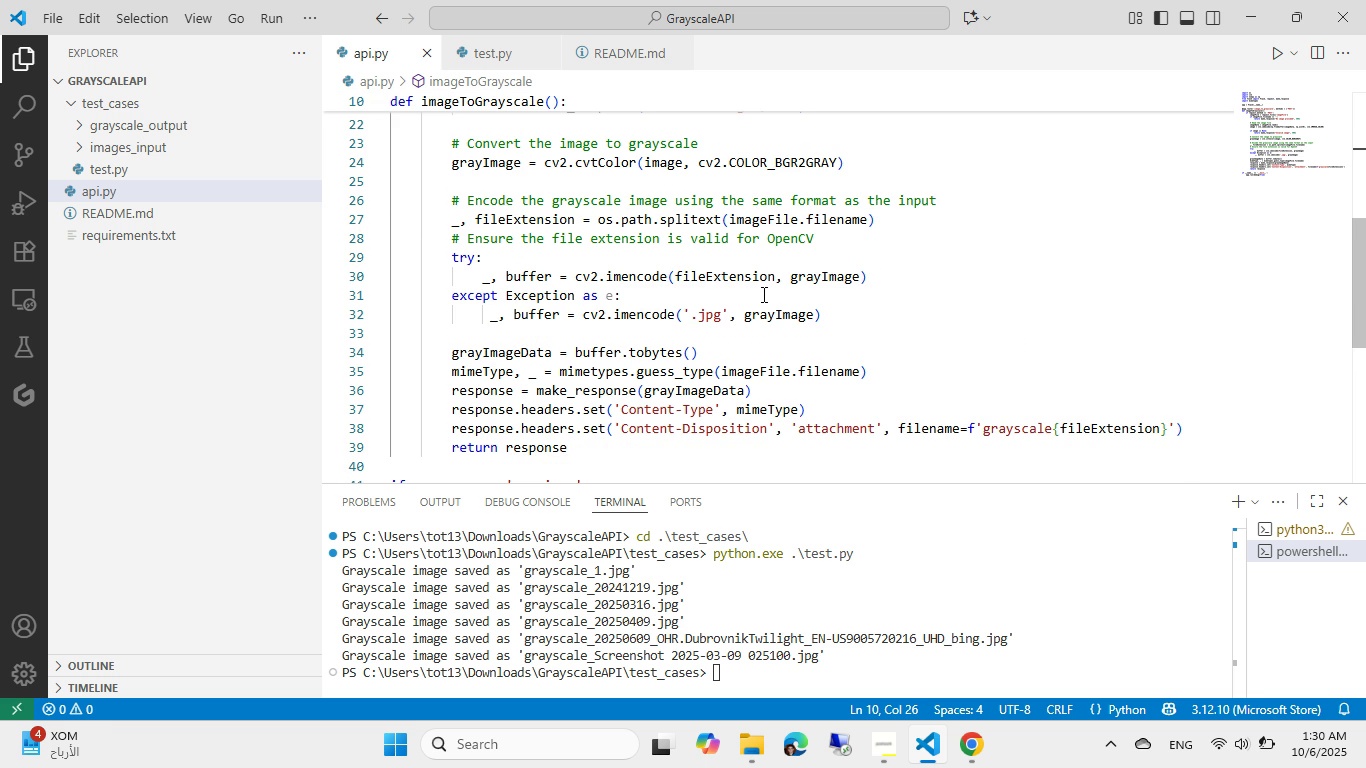 
left_click([882, 217])
 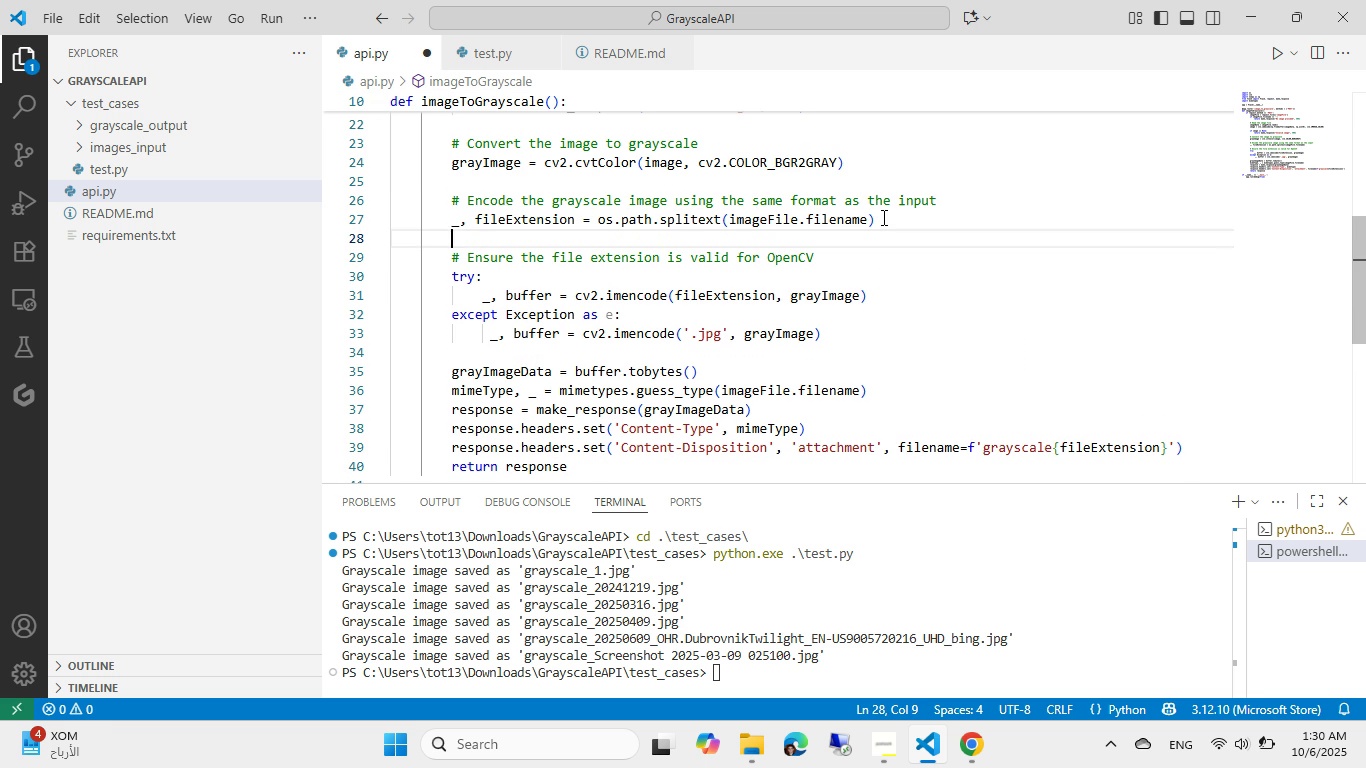 
key(NumpadEnter)
 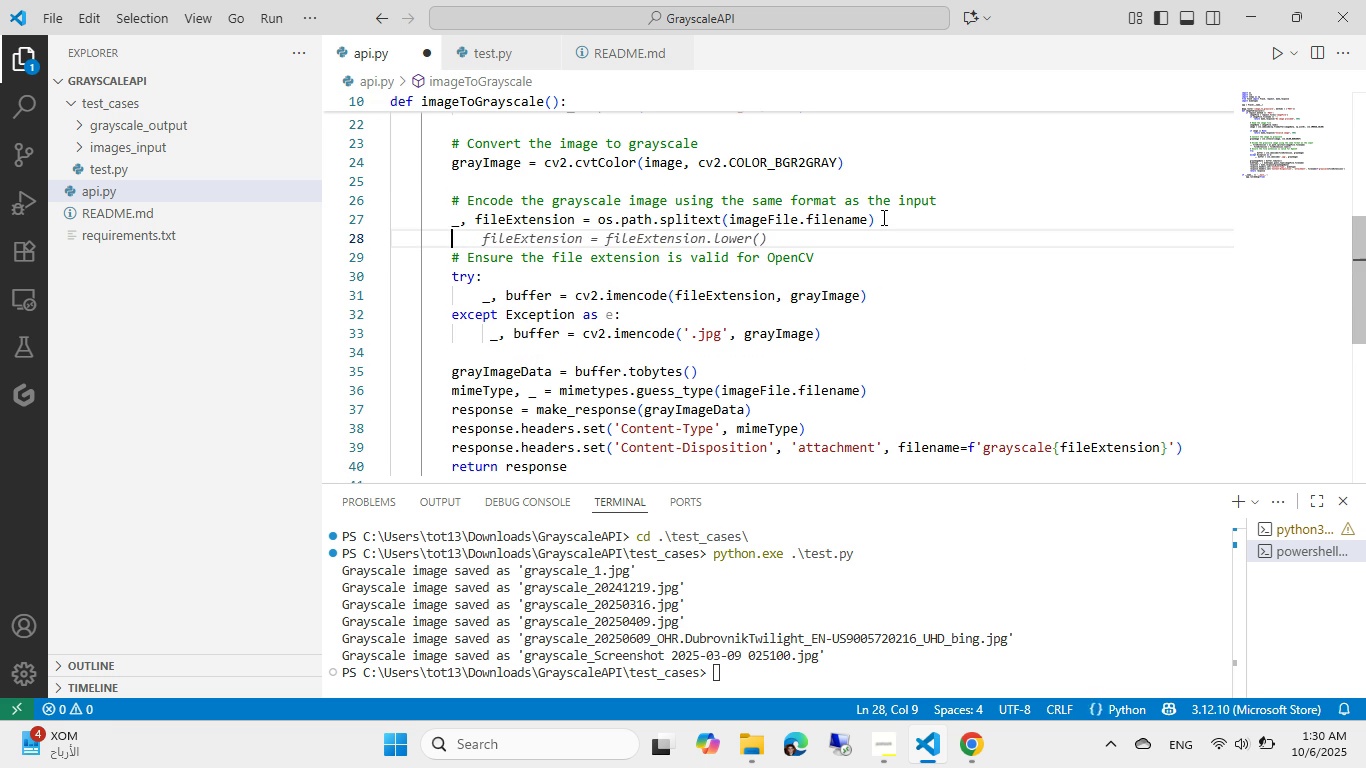 
key(Escape)
 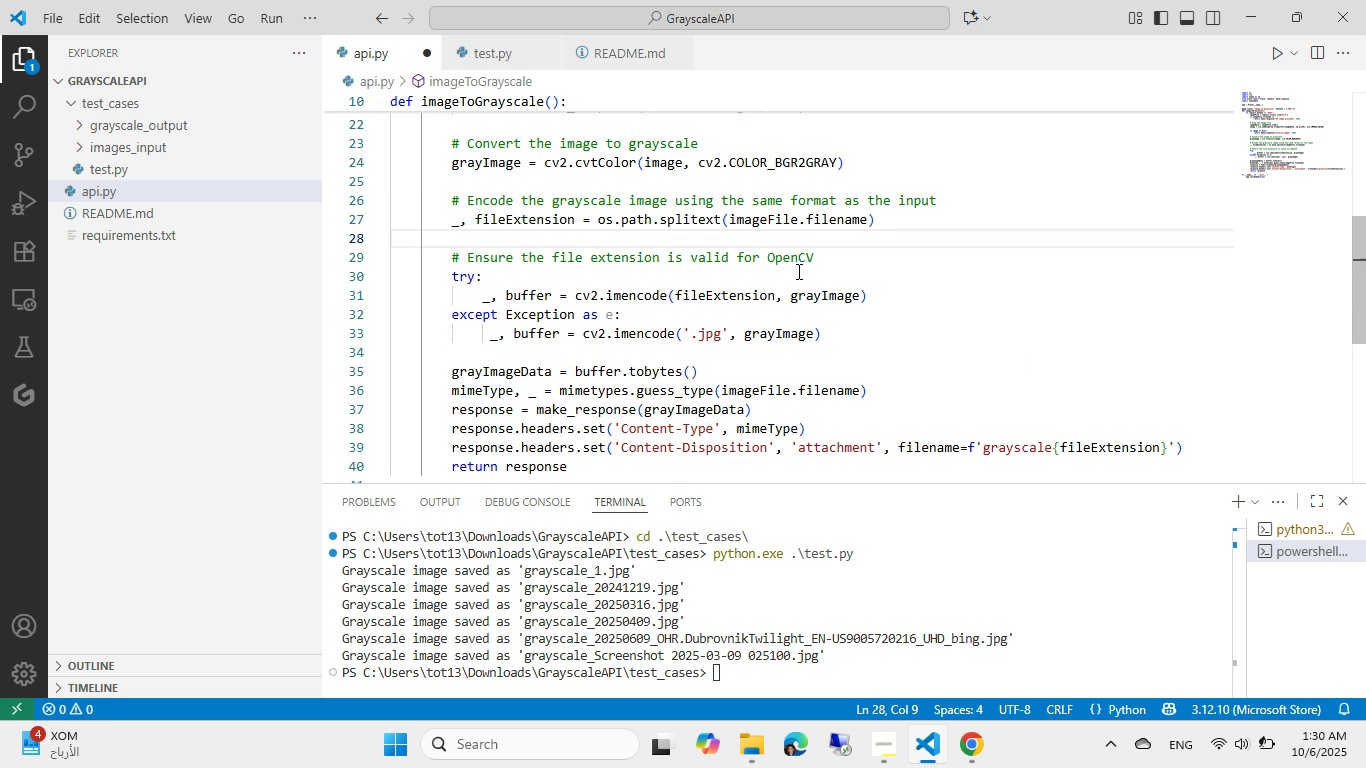 
key(Control+ControlLeft)
 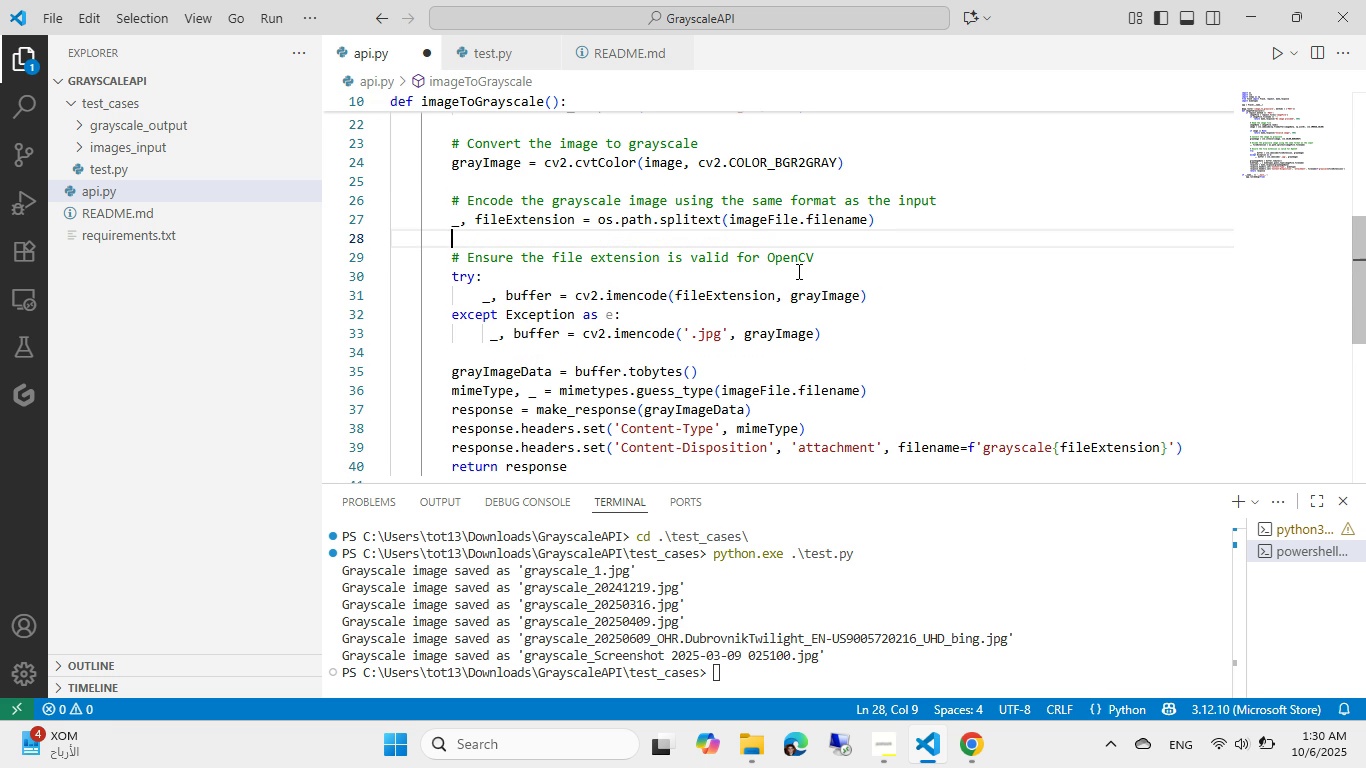 
key(Control+ControlLeft)
 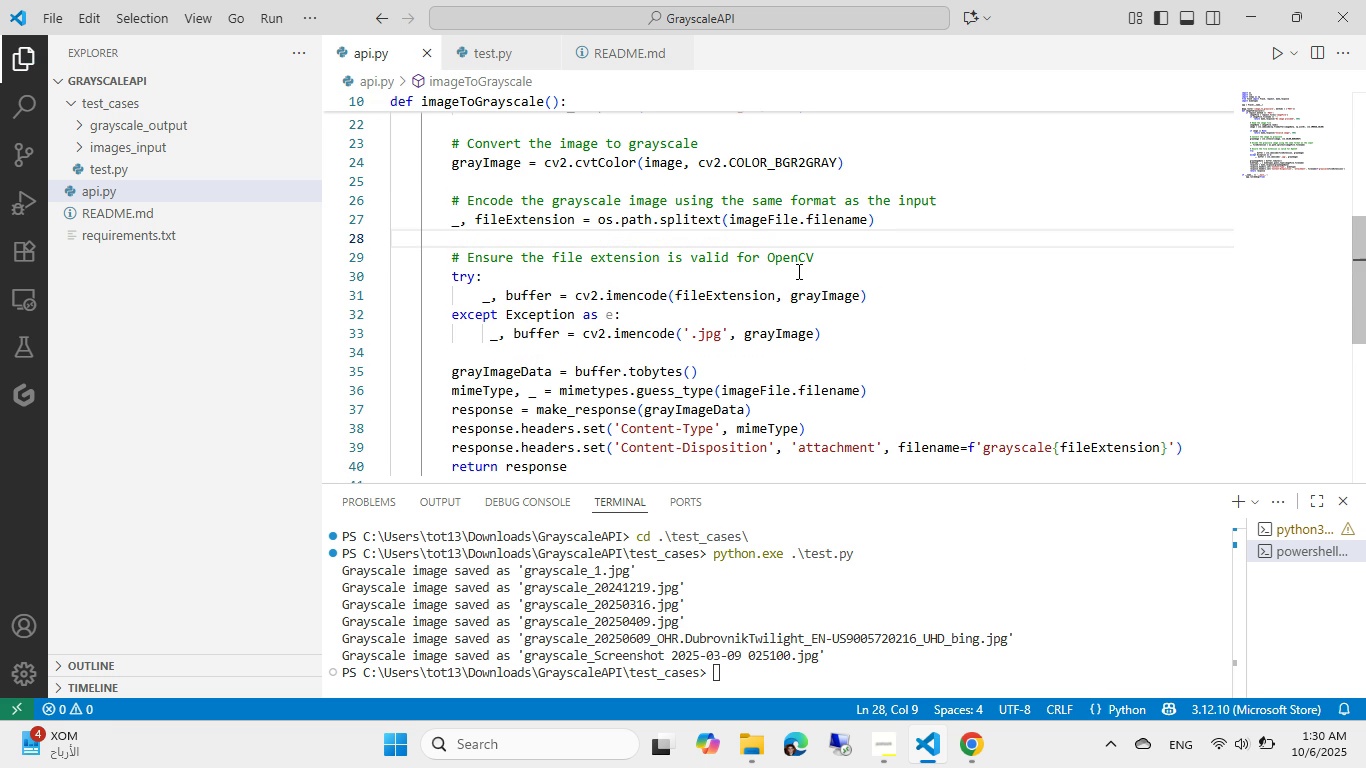 
key(Control+S)
 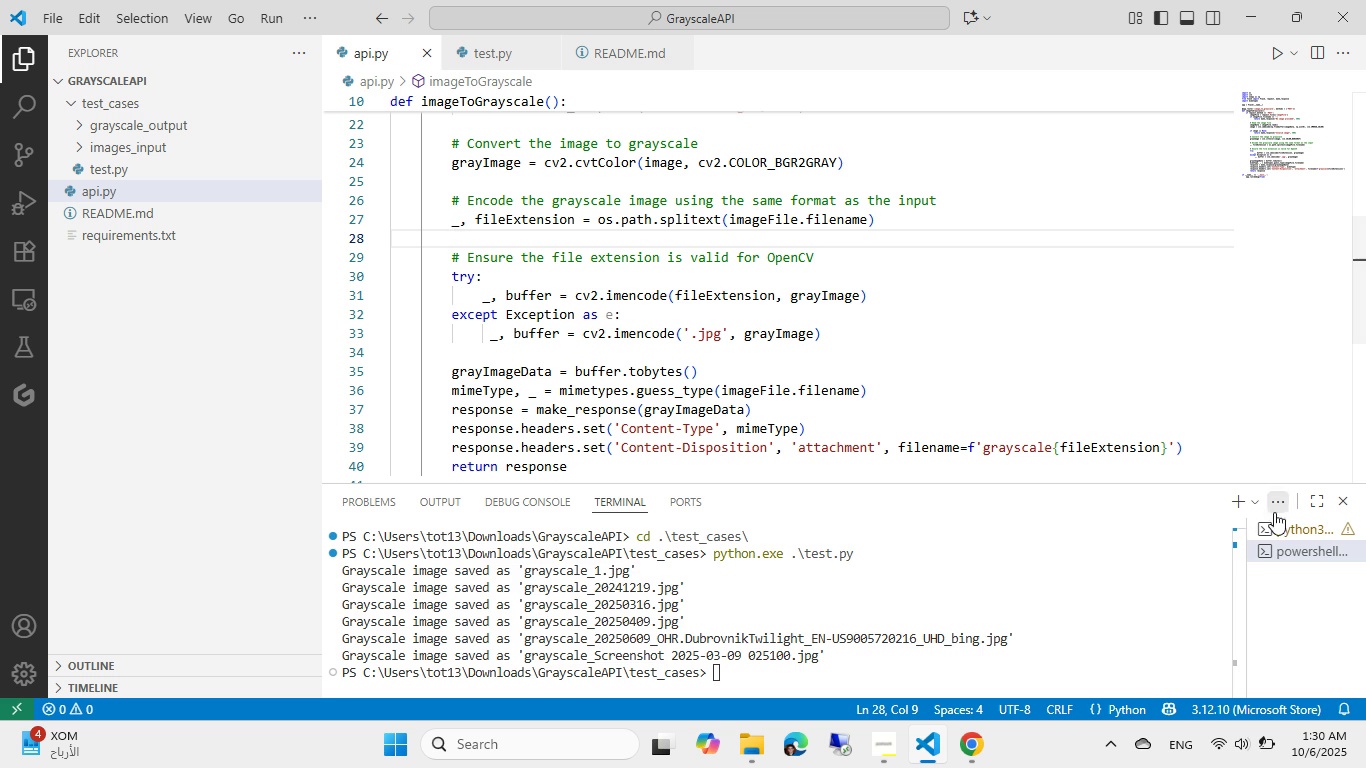 
left_click([1267, 521])
 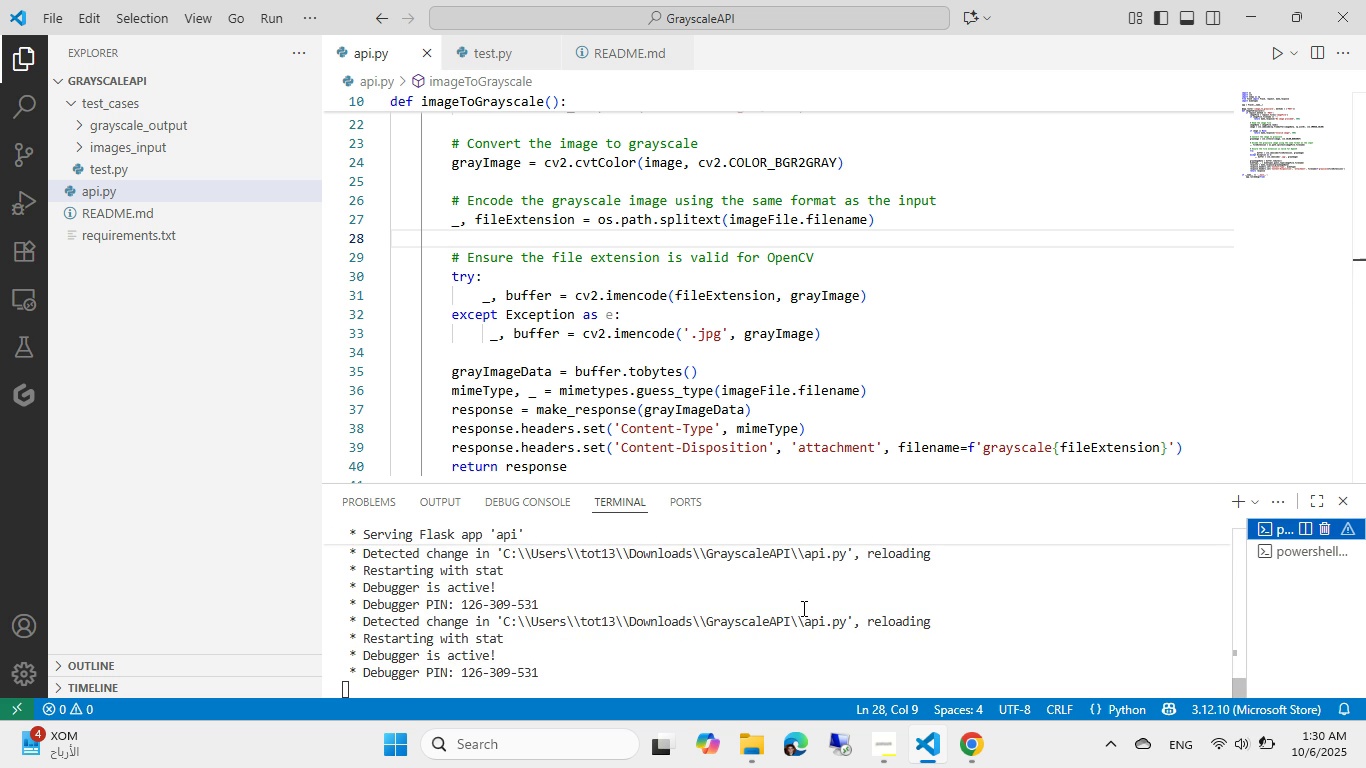 
left_click([817, 583])
 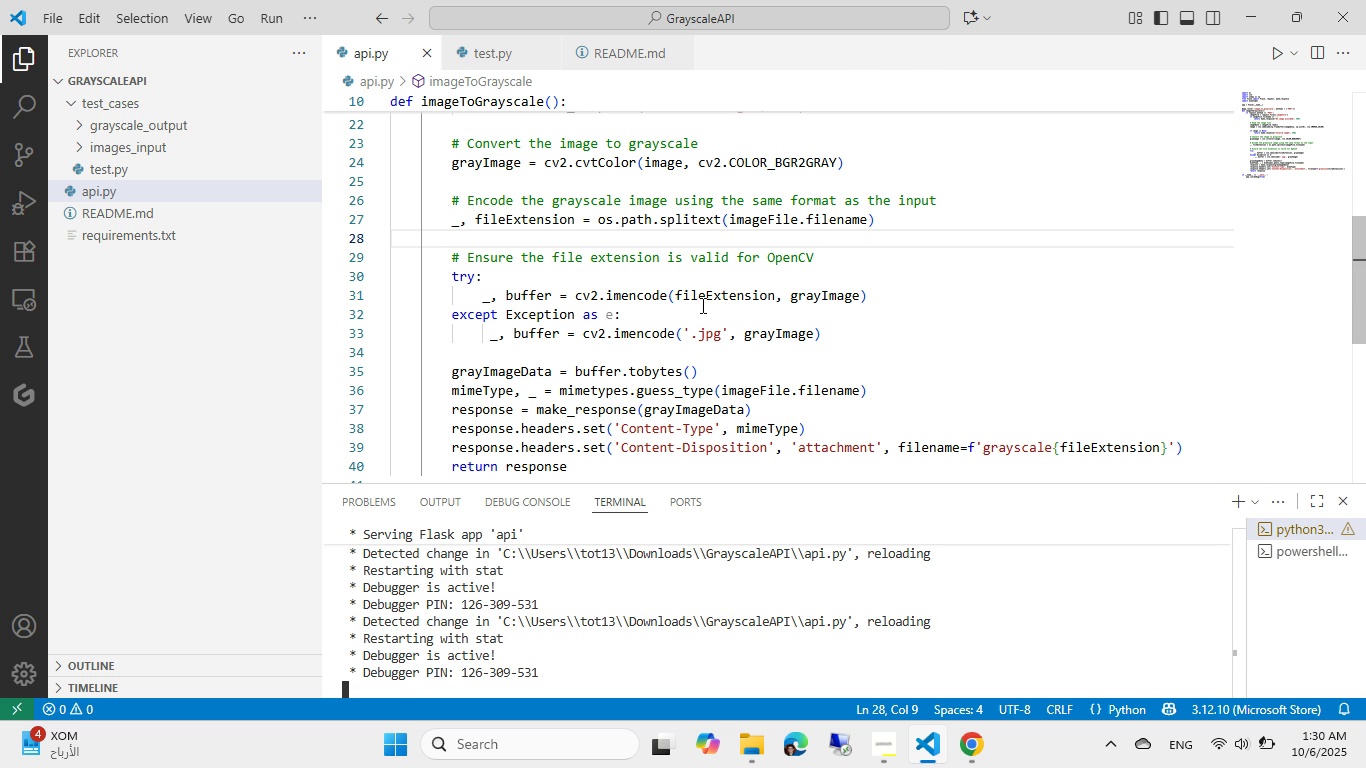 
wait(15.18)
 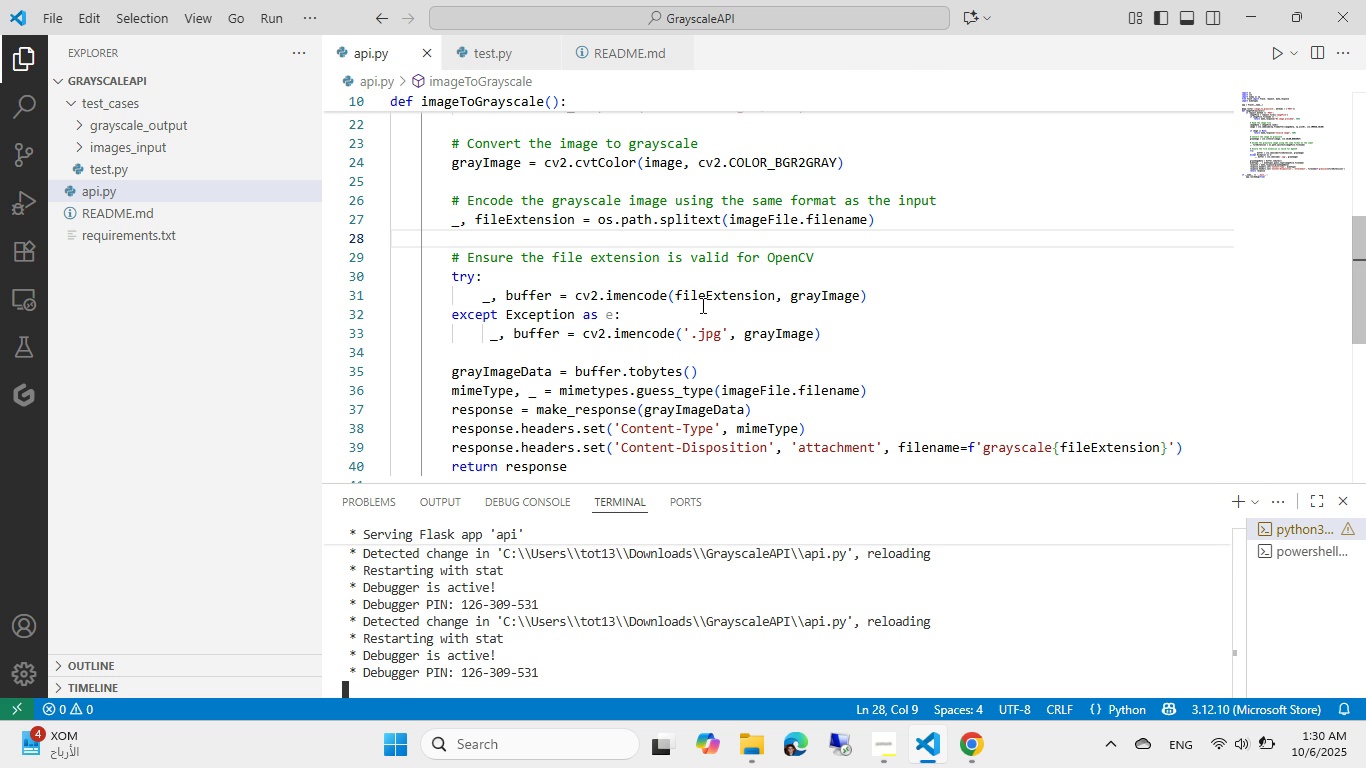 
scroll: coordinate [644, 338], scroll_direction: down, amount: 1.0
 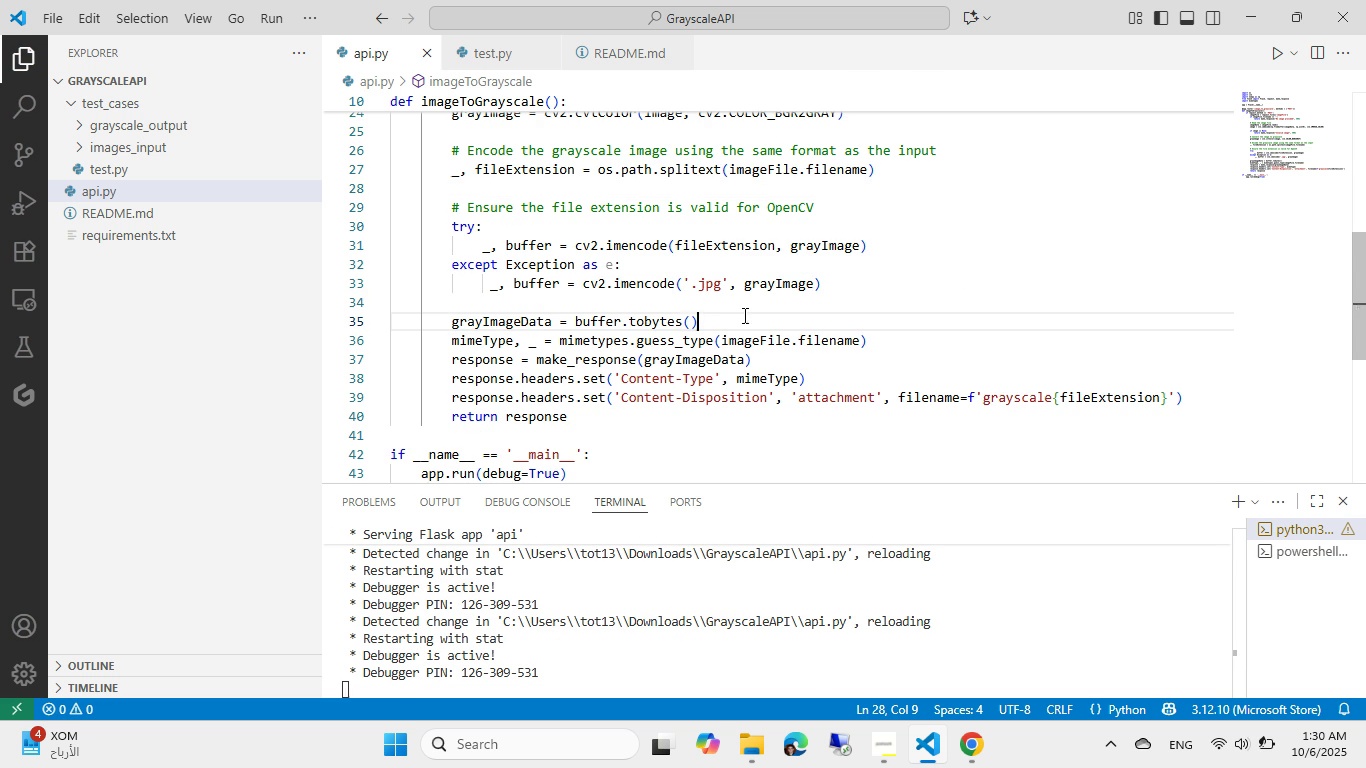 
left_click([743, 315])
 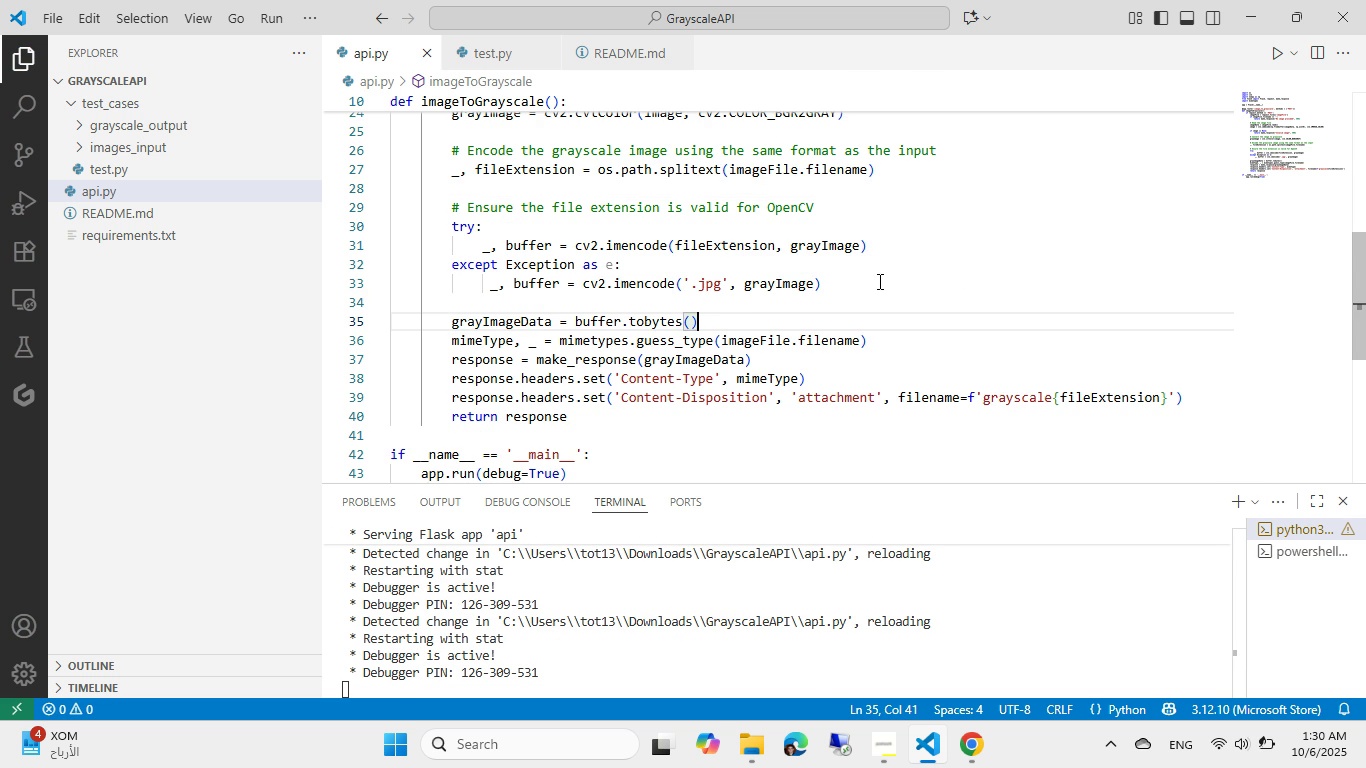 
wait(7.86)
 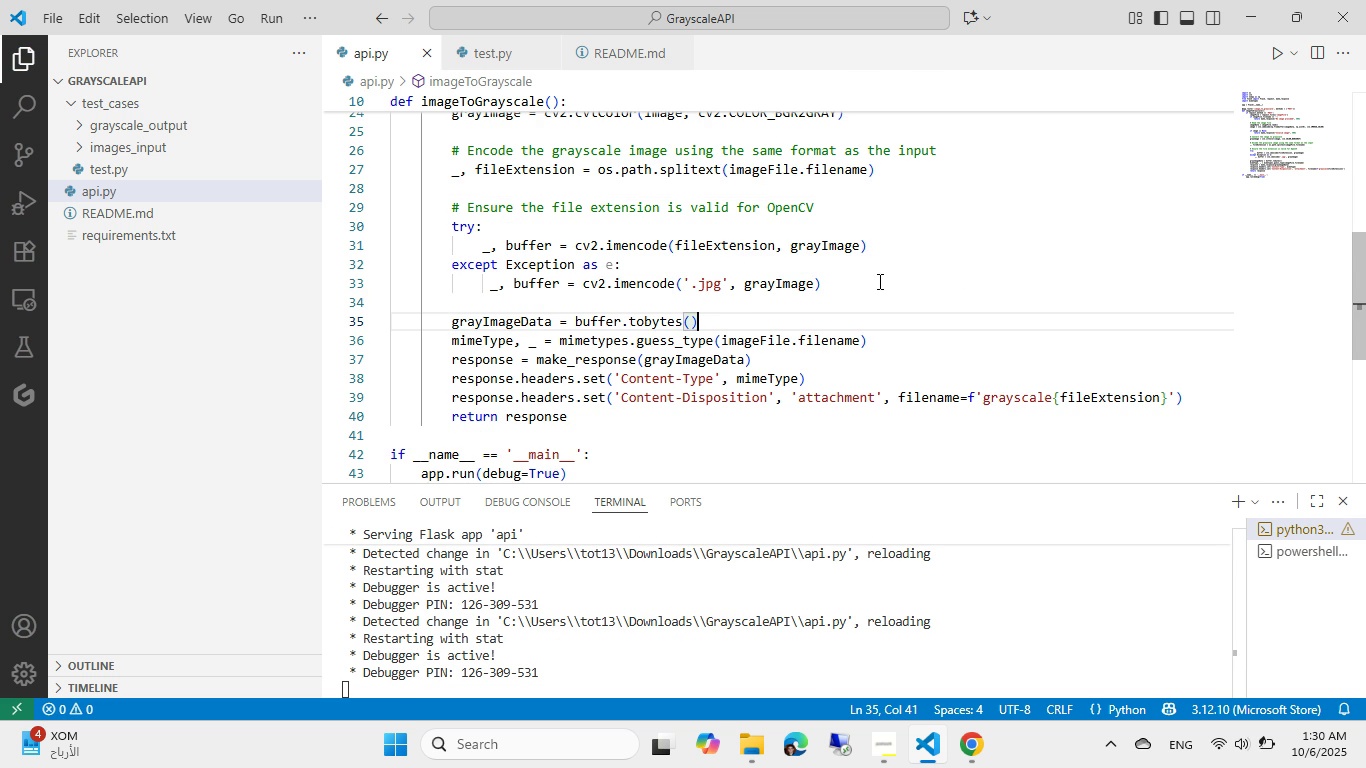 
left_click([357, 340])